 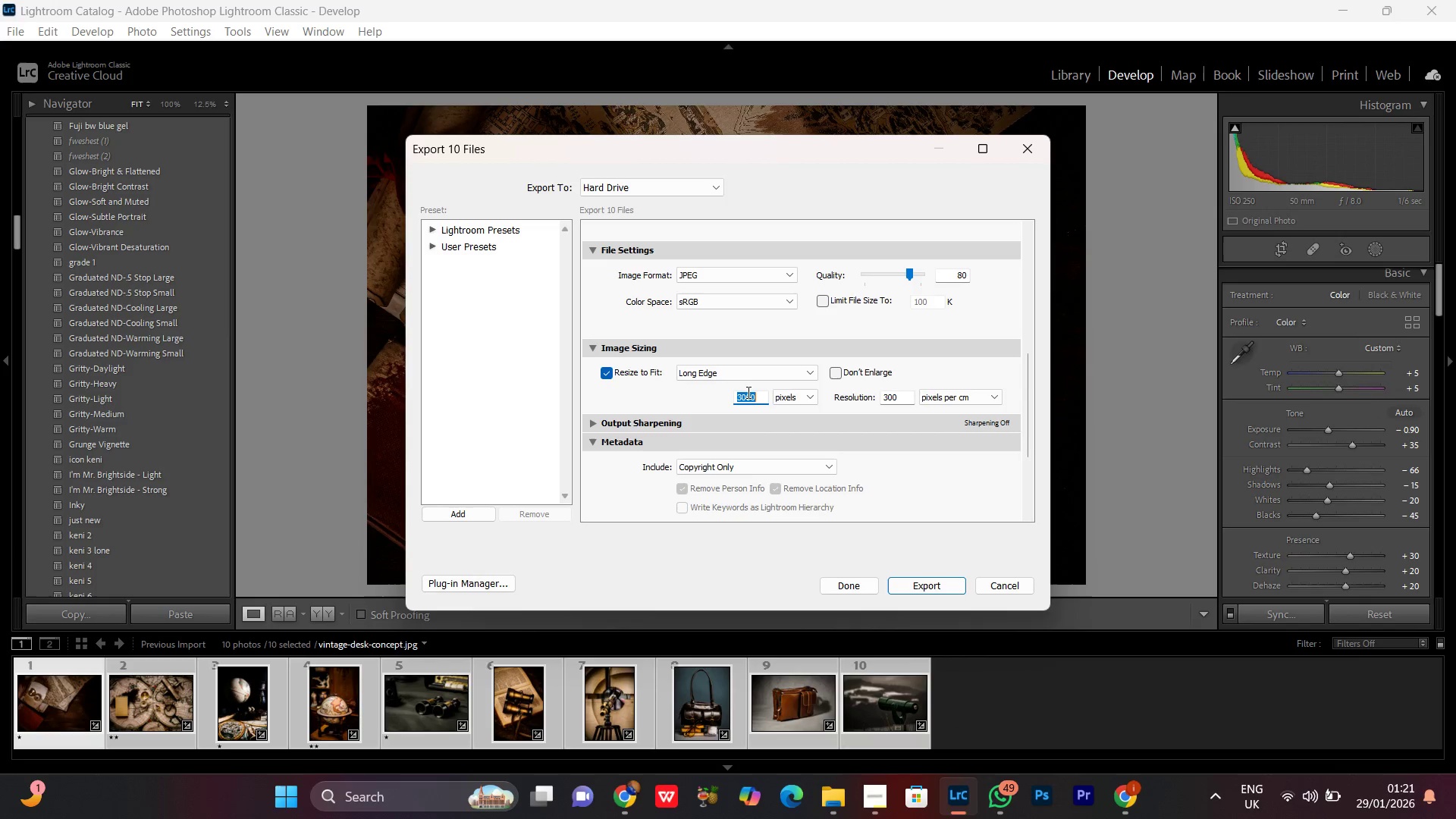 
left_click_drag(start_coordinate=[742, 394], to_coordinate=[720, 400])
 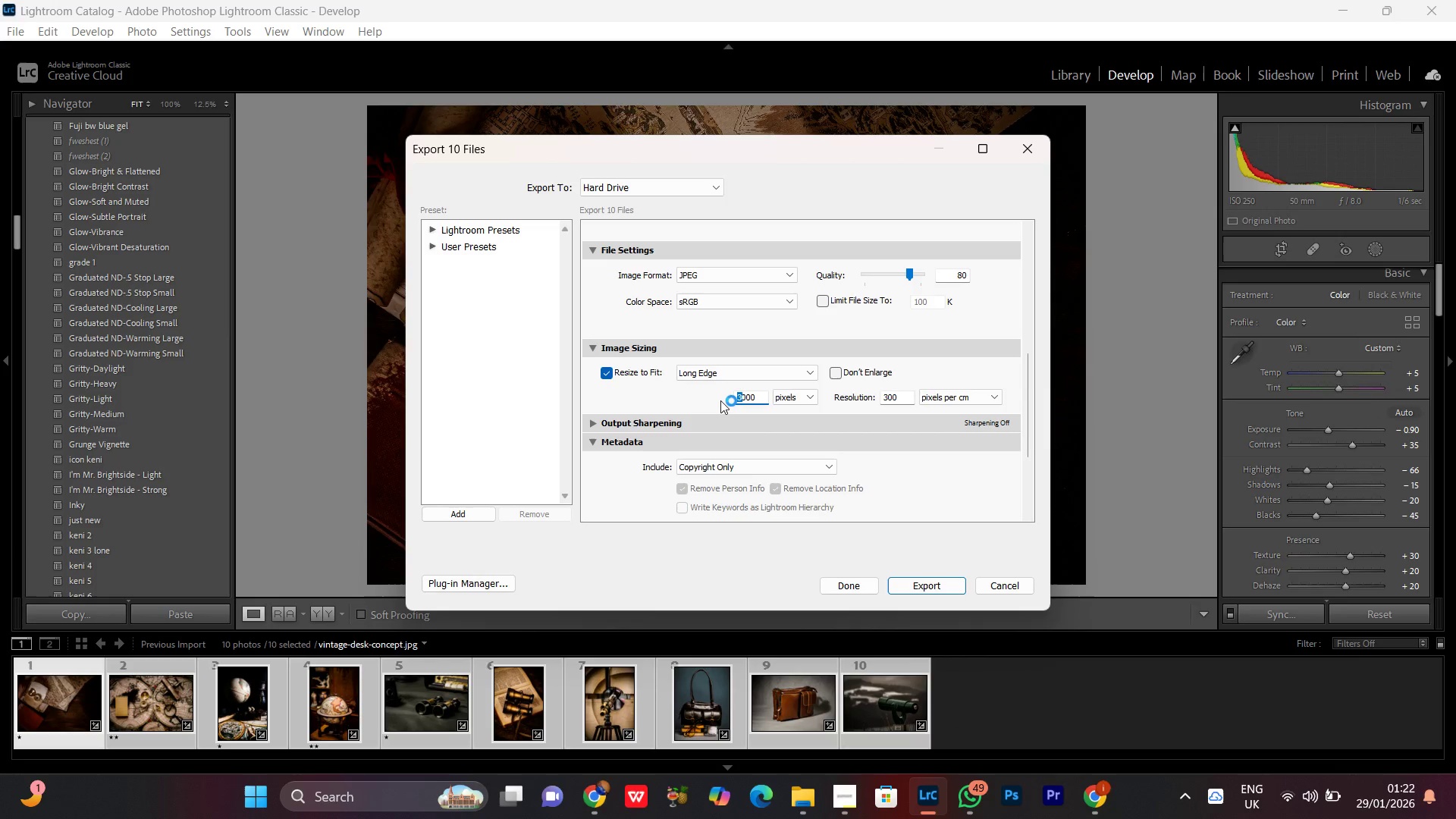 
key(2)
 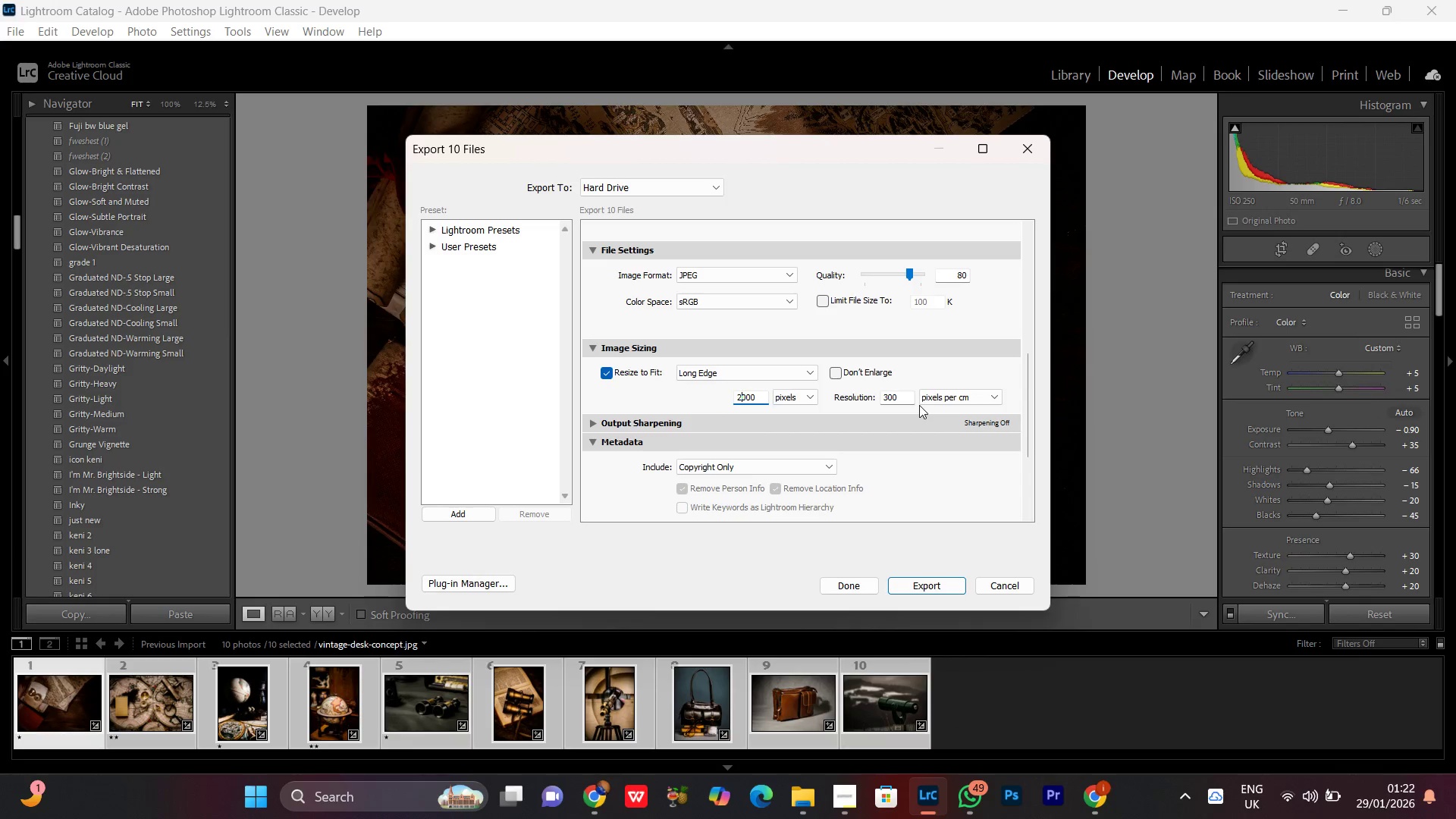 
left_click_drag(start_coordinate=[903, 397], to_coordinate=[811, 397])
 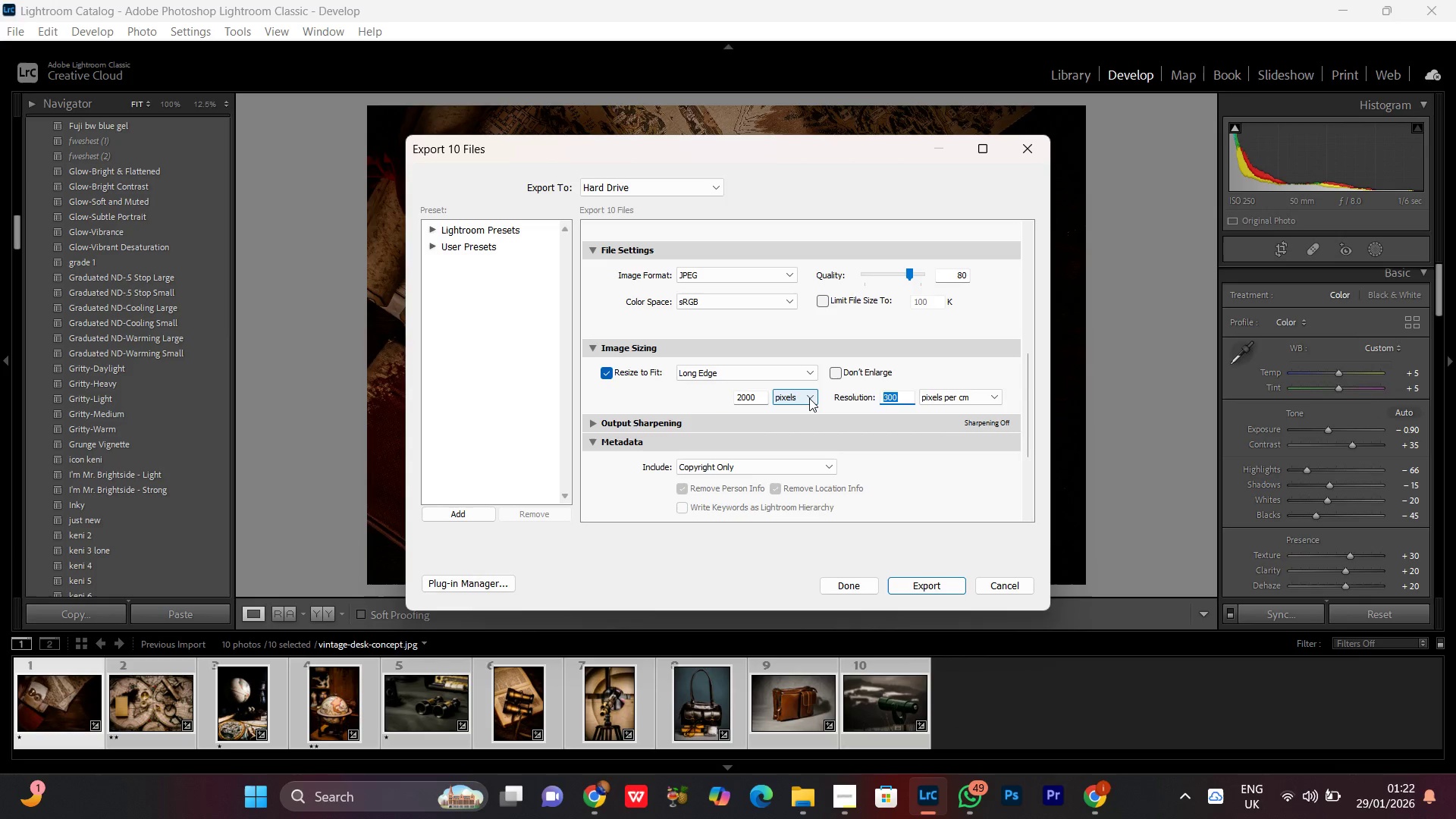 
type(72)
 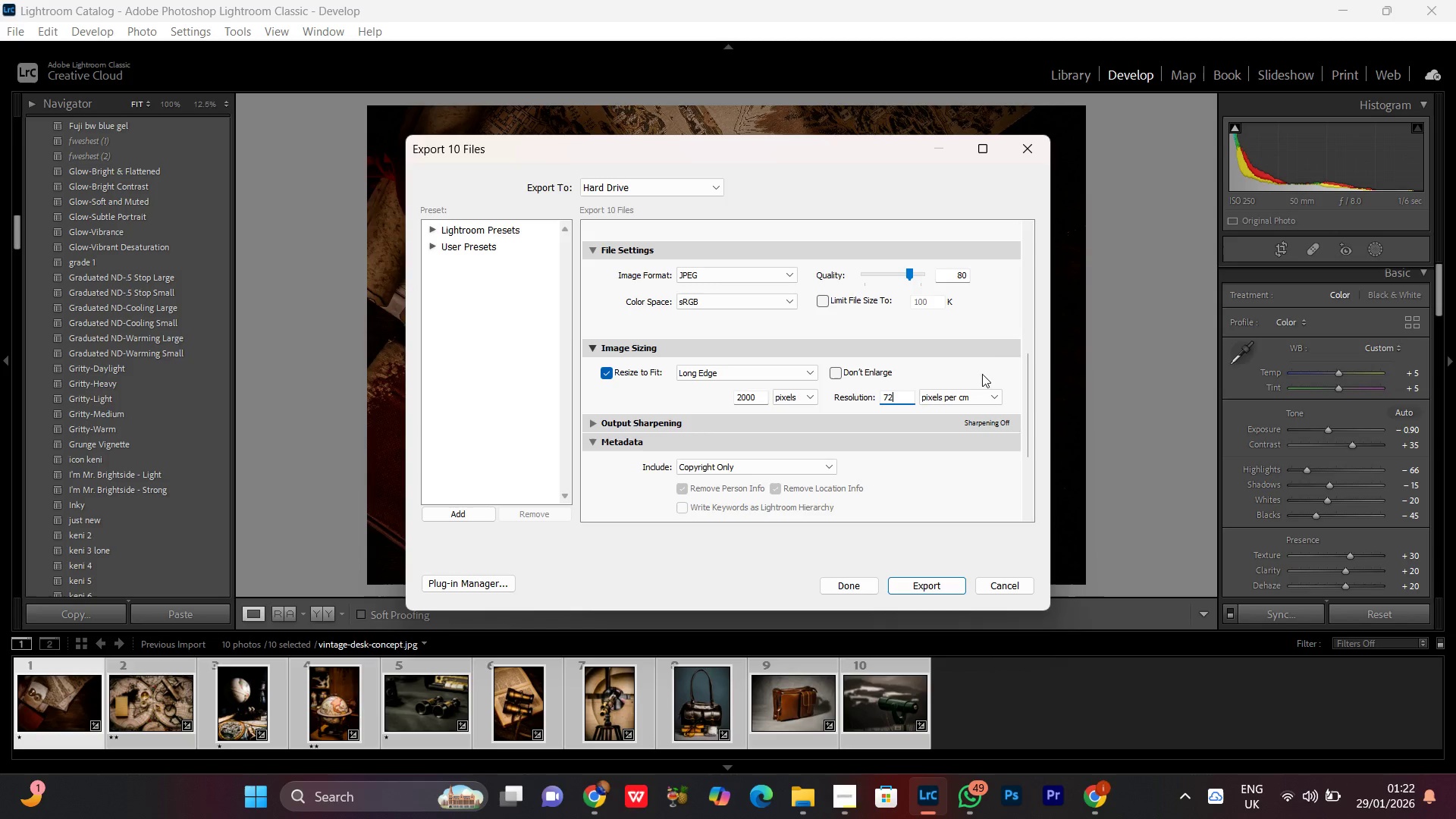 
left_click([1003, 318])
 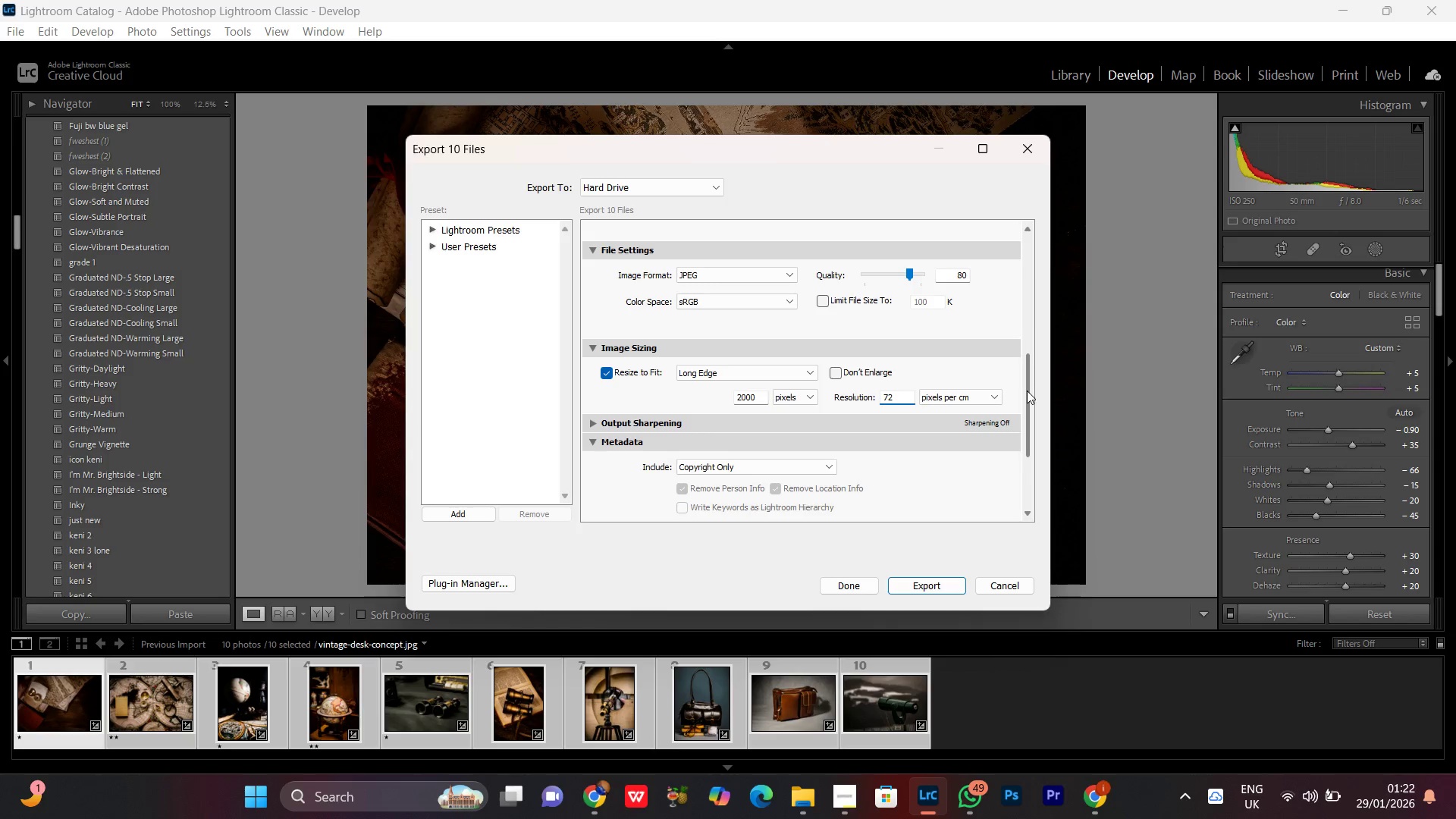 
left_click_drag(start_coordinate=[1027, 391], to_coordinate=[1040, 378])
 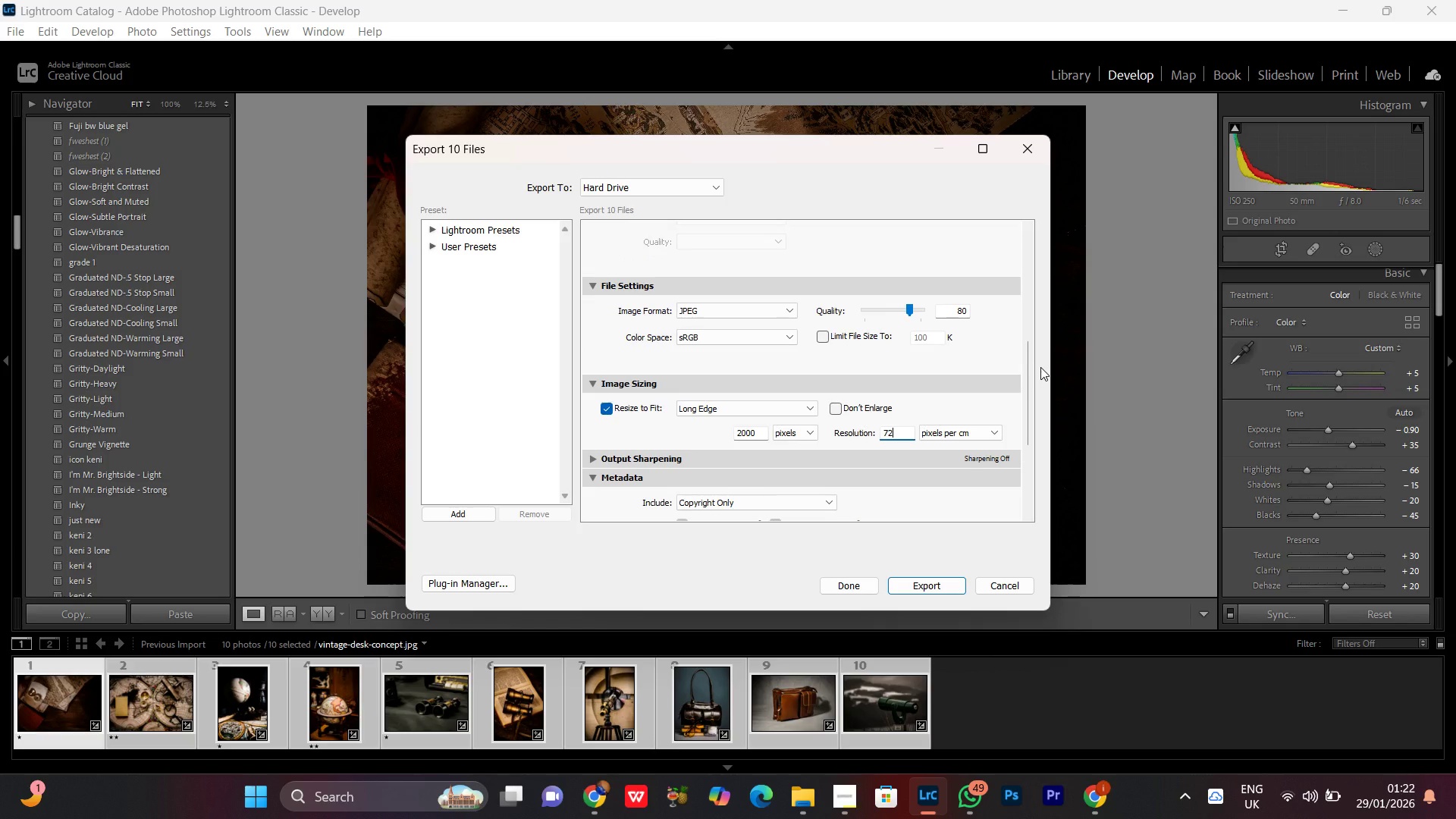 
left_click_drag(start_coordinate=[1031, 382], to_coordinate=[1047, 228])
 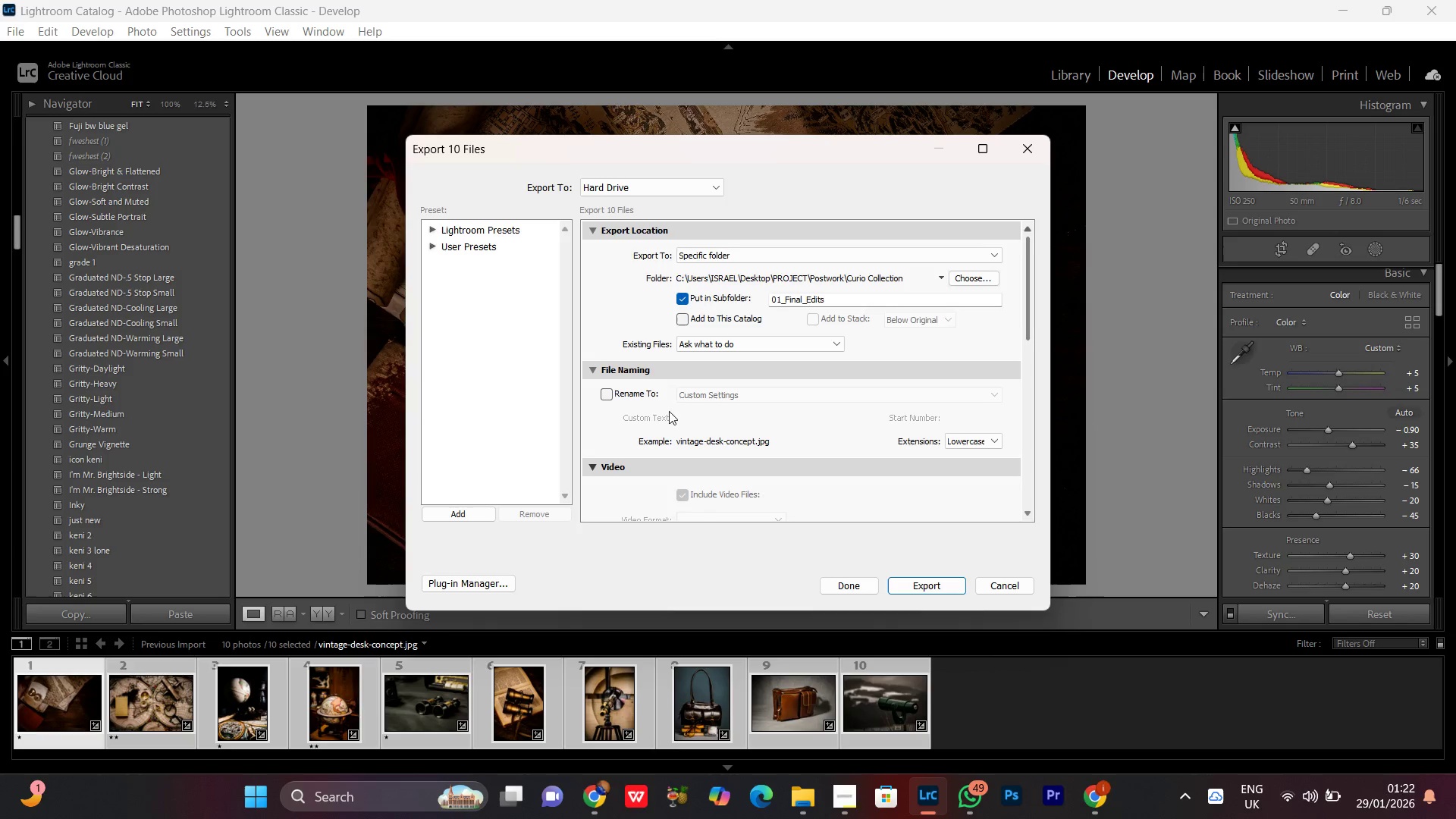 
left_click([625, 391])
 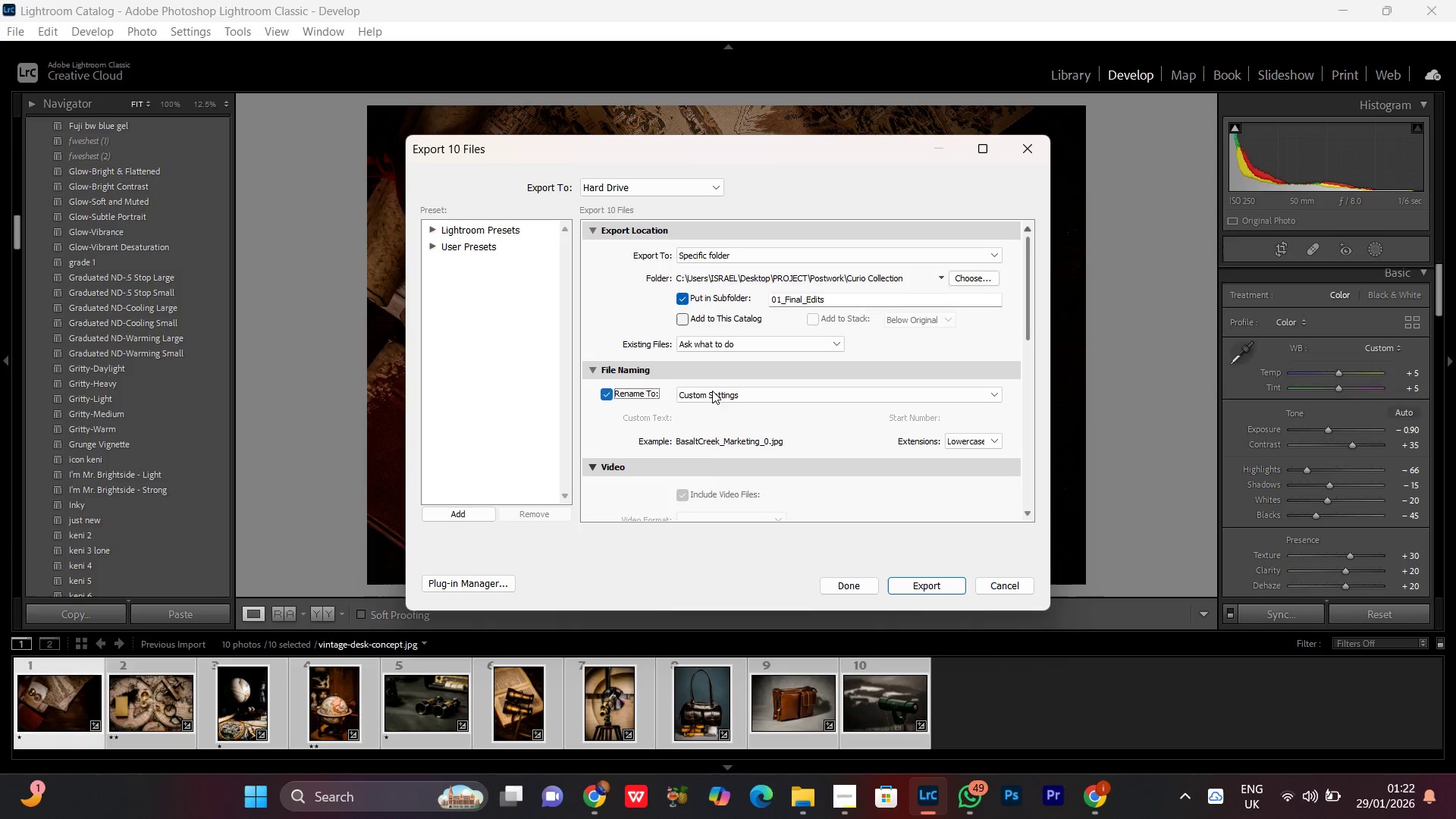 
left_click([724, 391])
 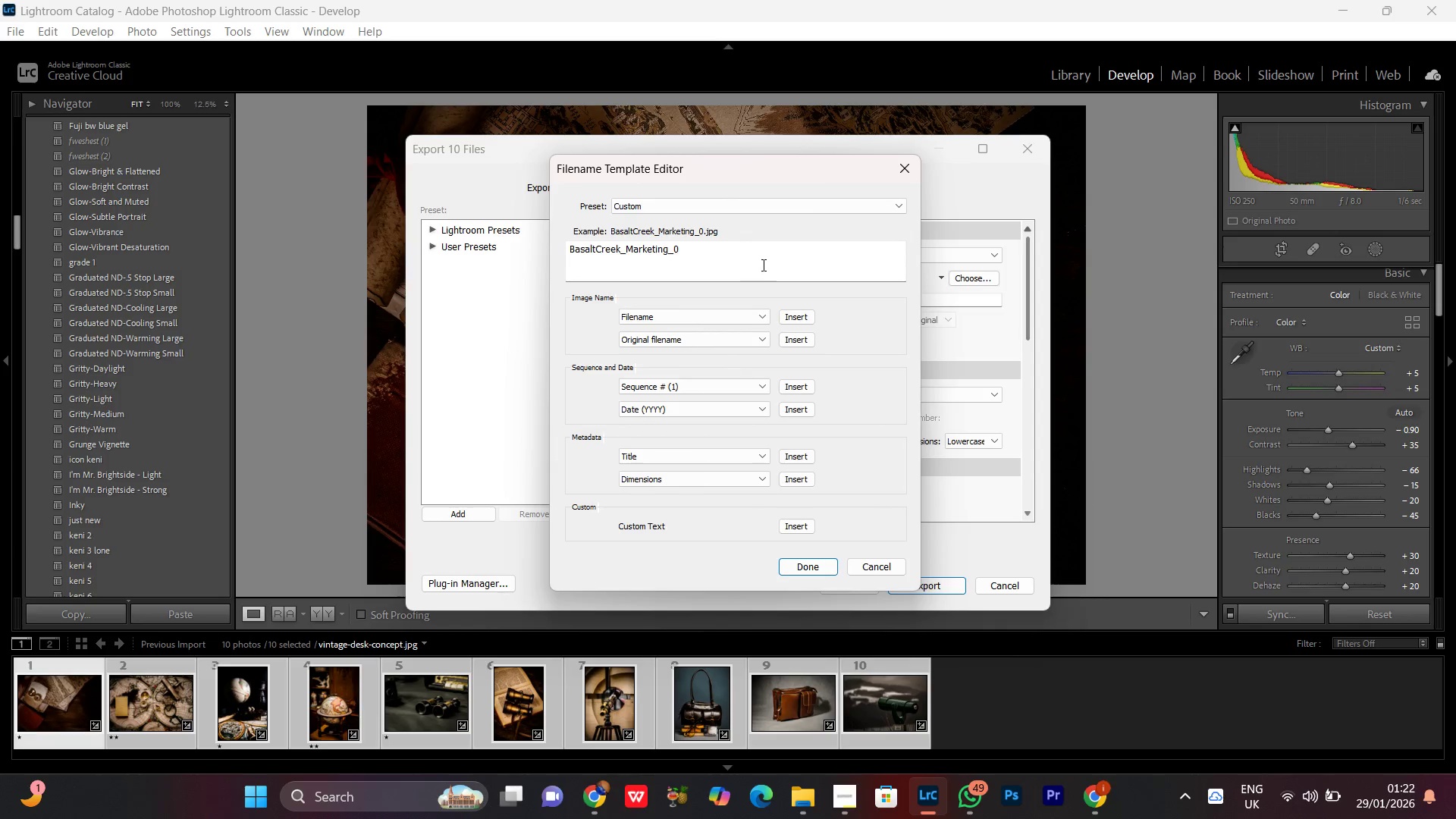 
left_click([901, 180])
 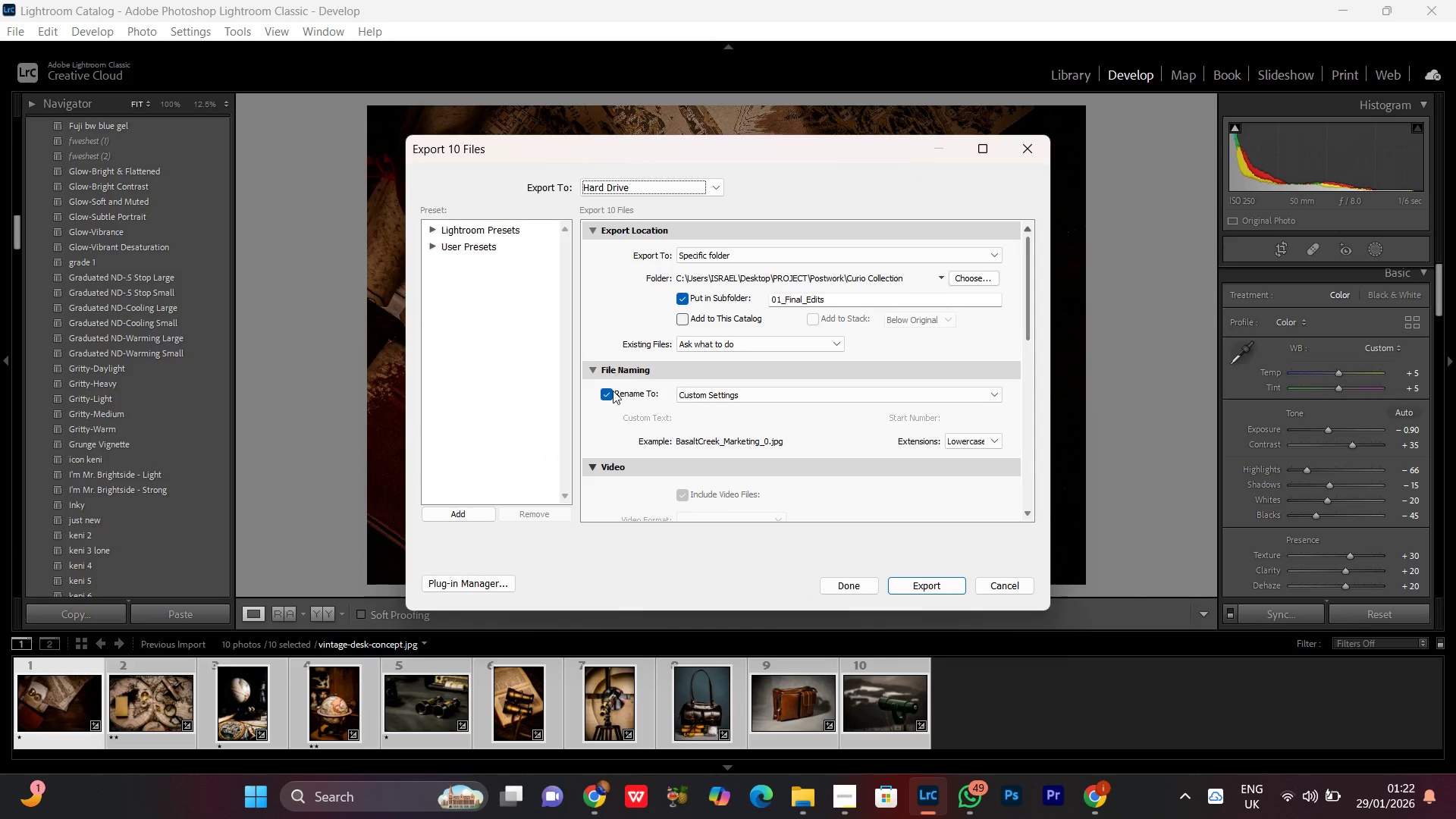 
left_click([613, 393])
 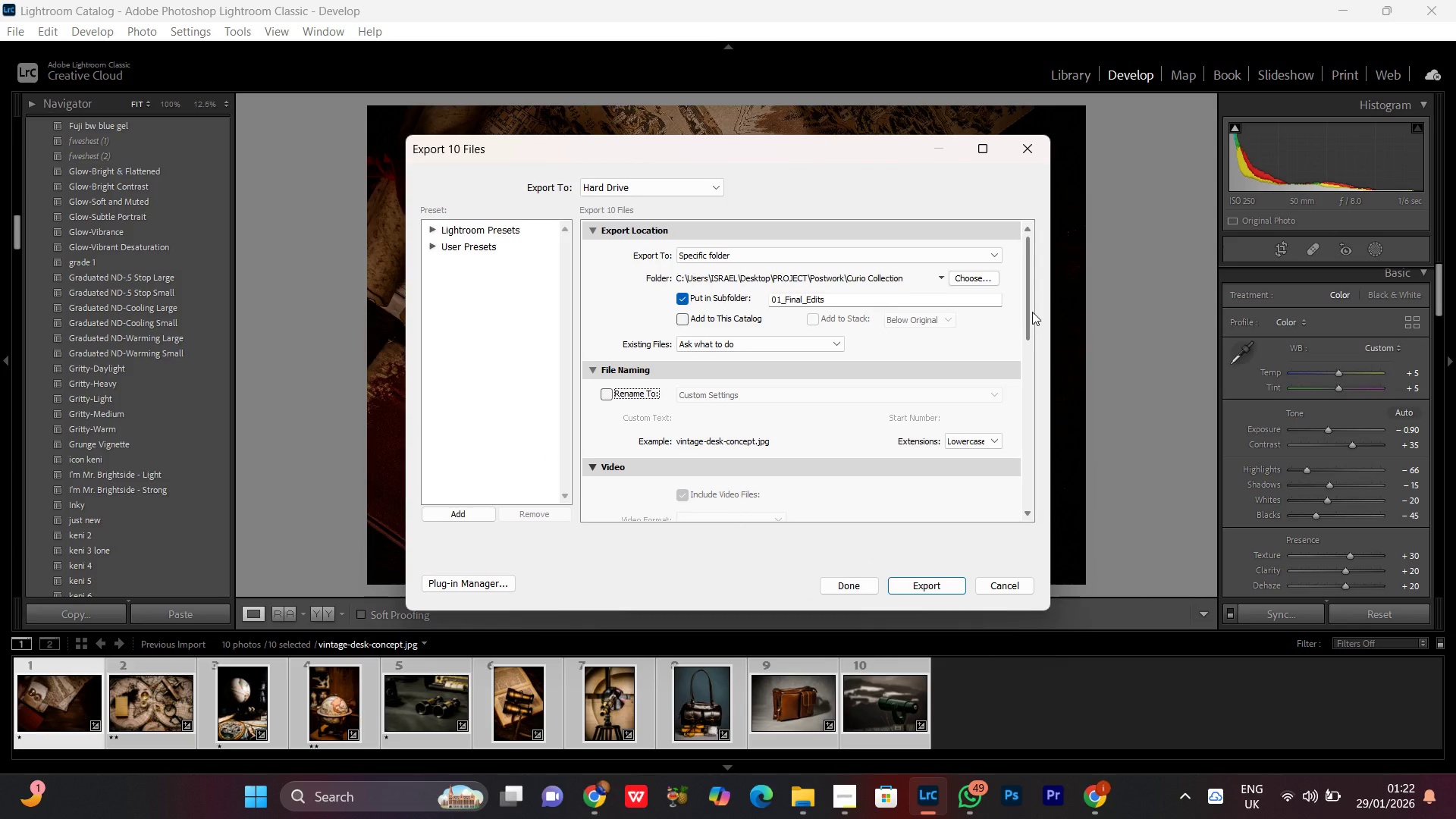 
wait(5.12)
 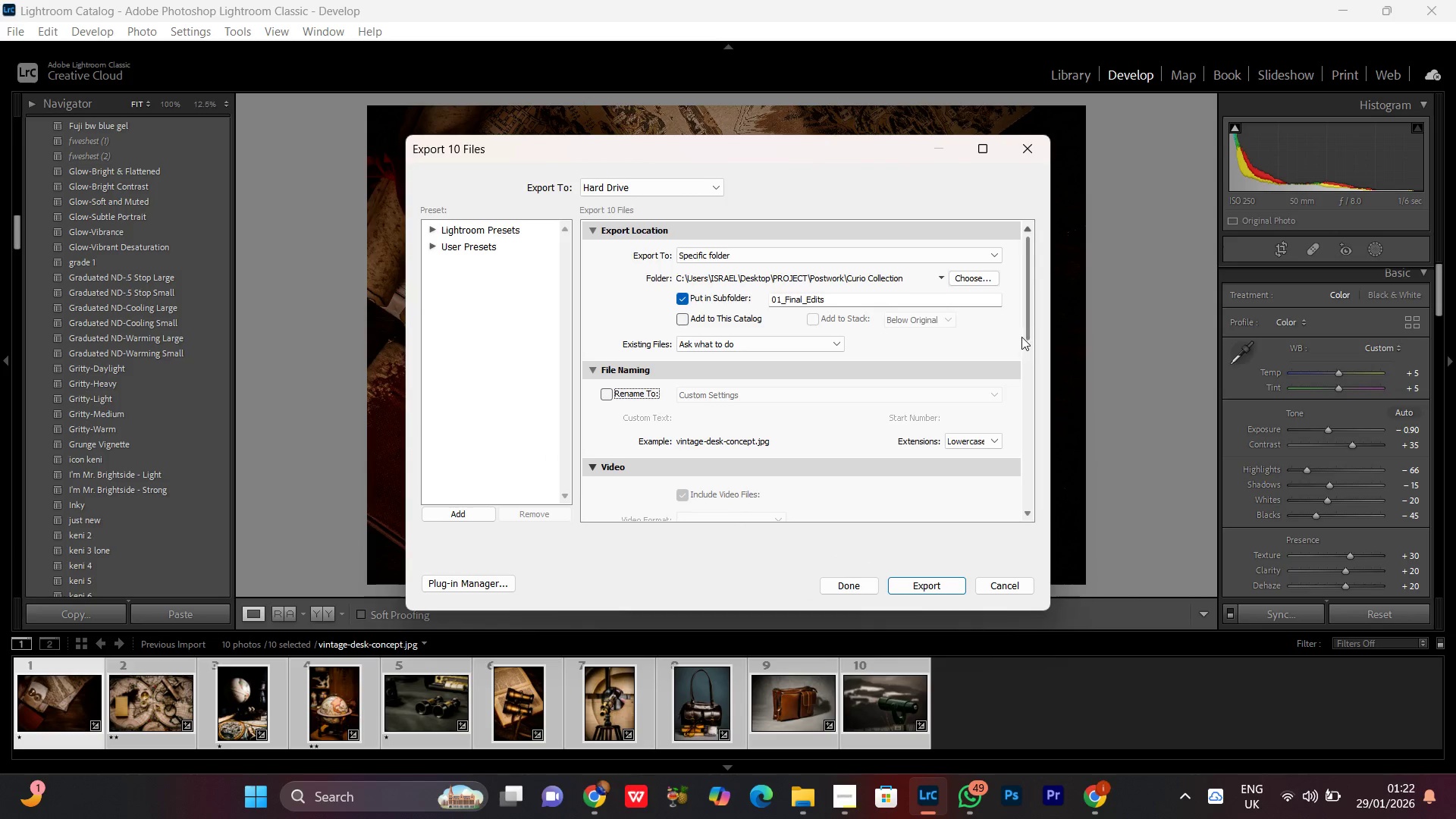 
left_click_drag(start_coordinate=[1028, 303], to_coordinate=[1033, 283])
 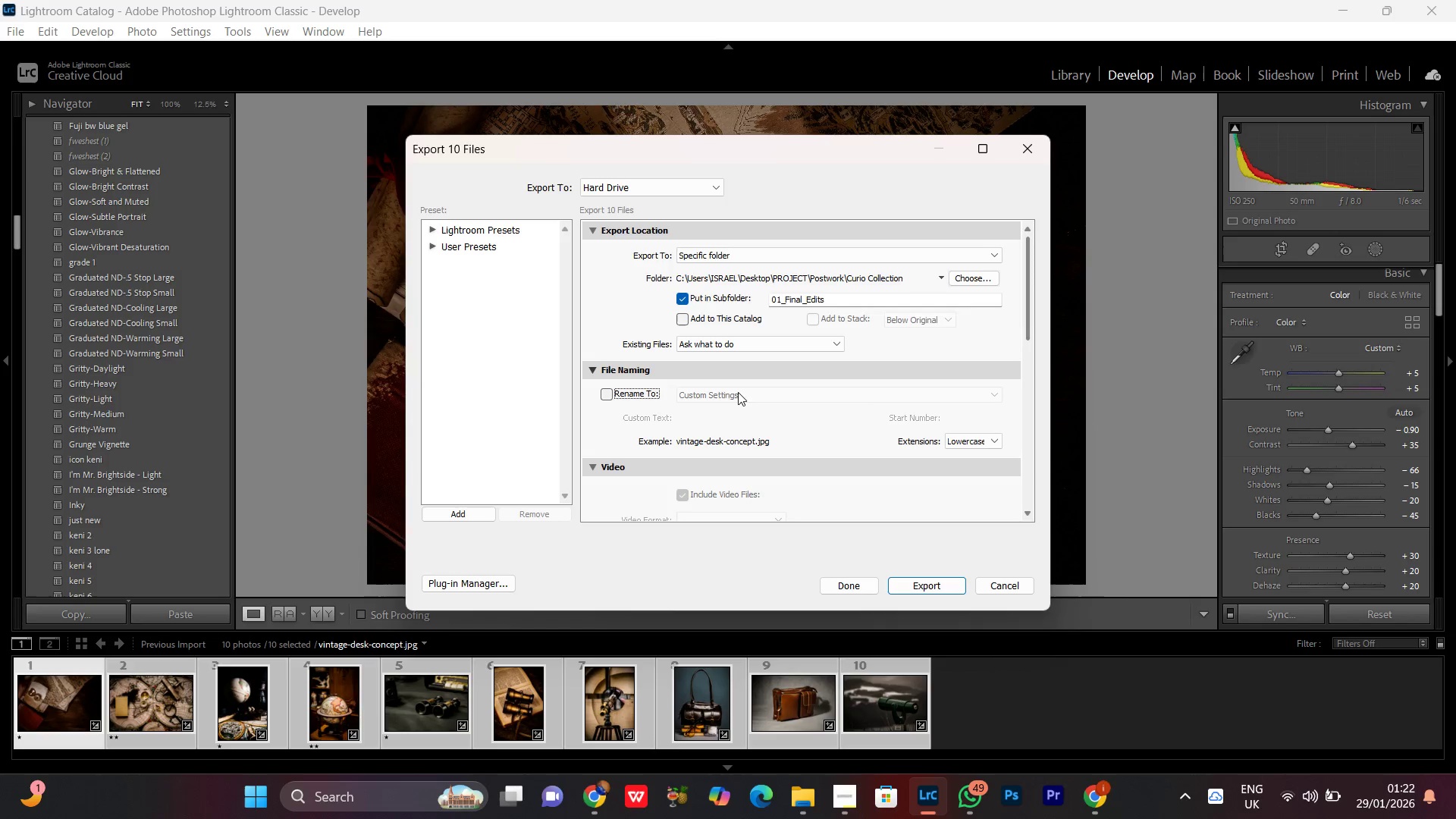 
left_click([781, 419])
 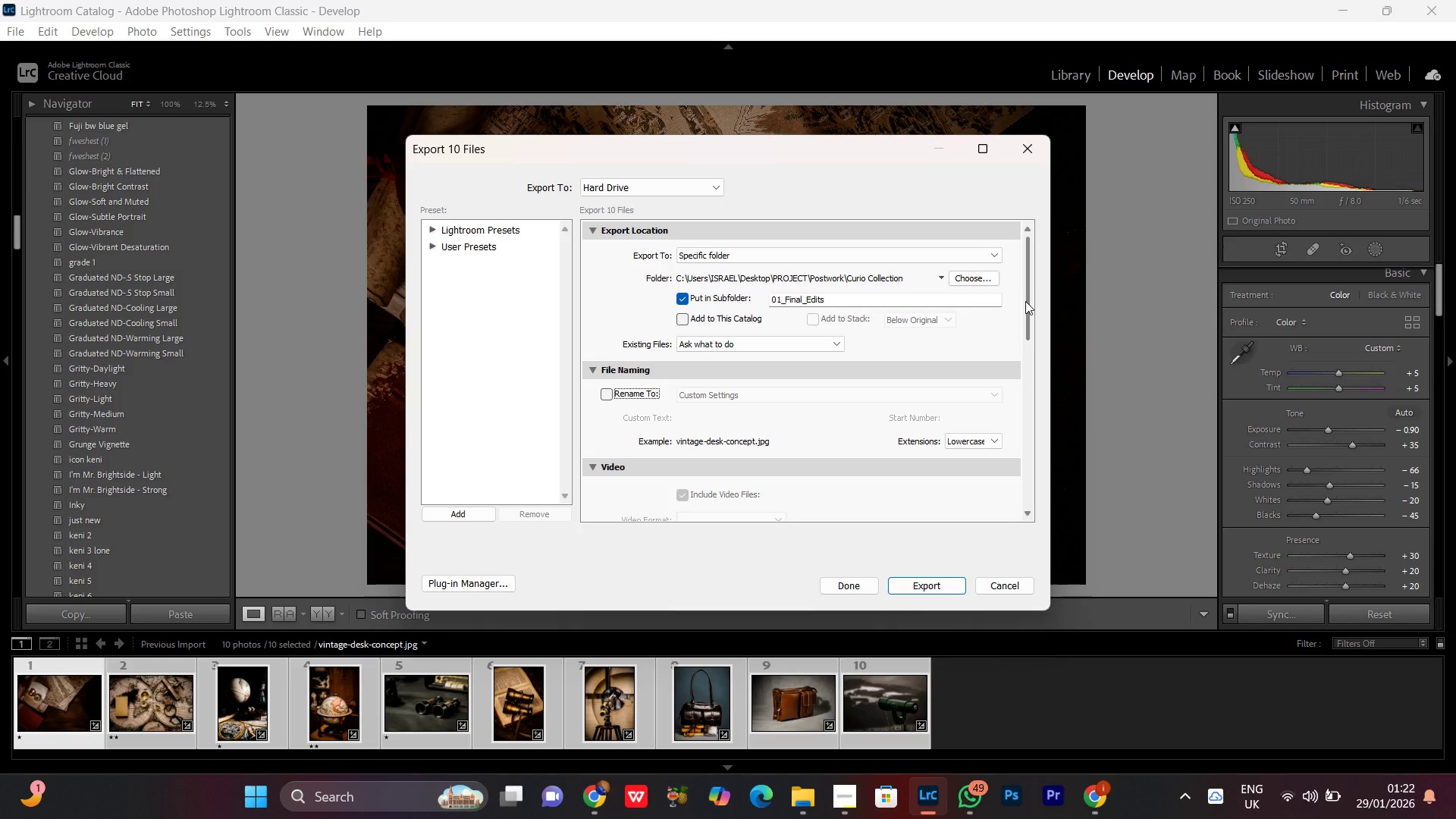 
left_click_drag(start_coordinate=[1025, 301], to_coordinate=[1032, 310])
 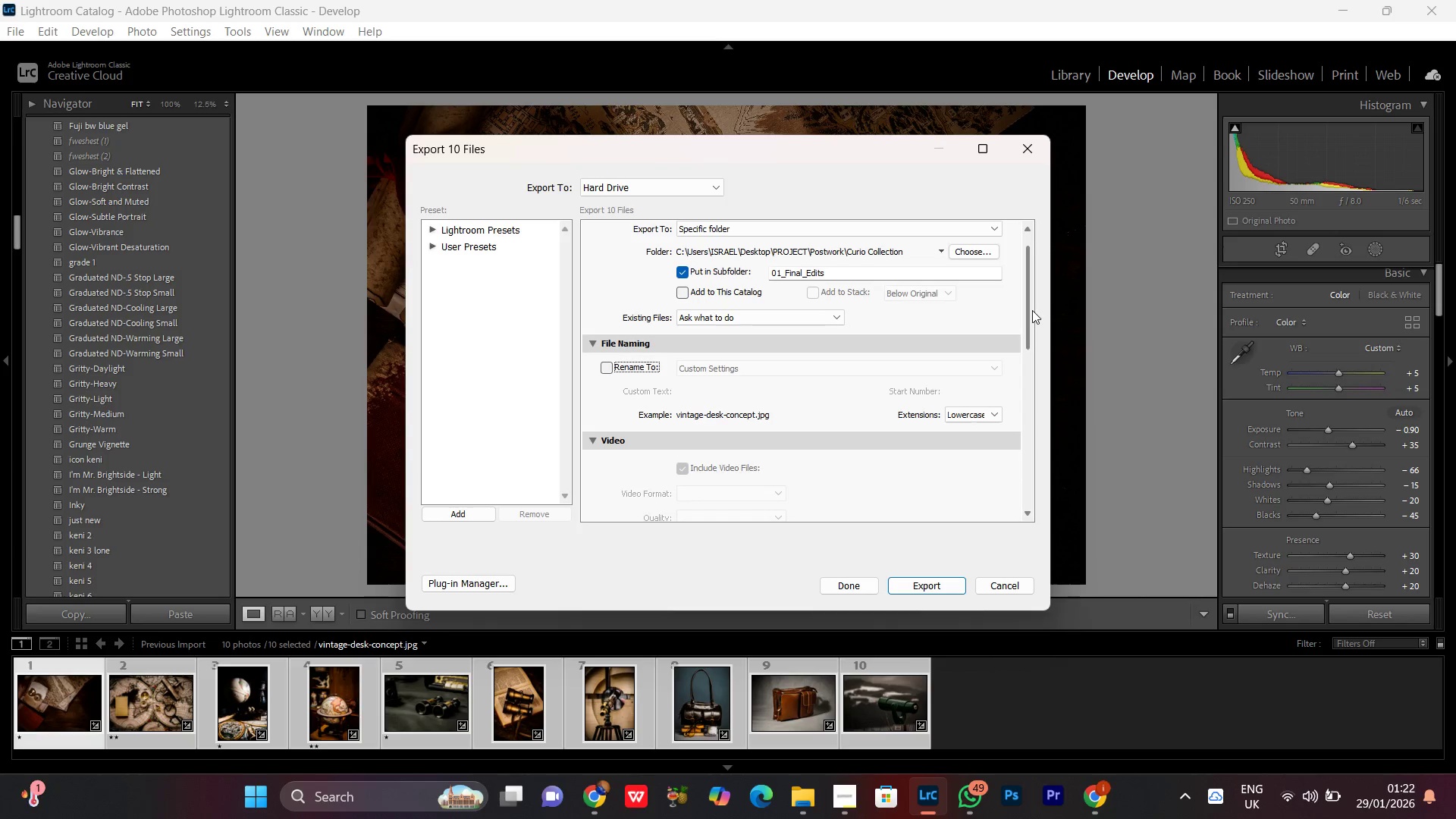 
left_click_drag(start_coordinate=[1032, 310], to_coordinate=[1037, 282])
 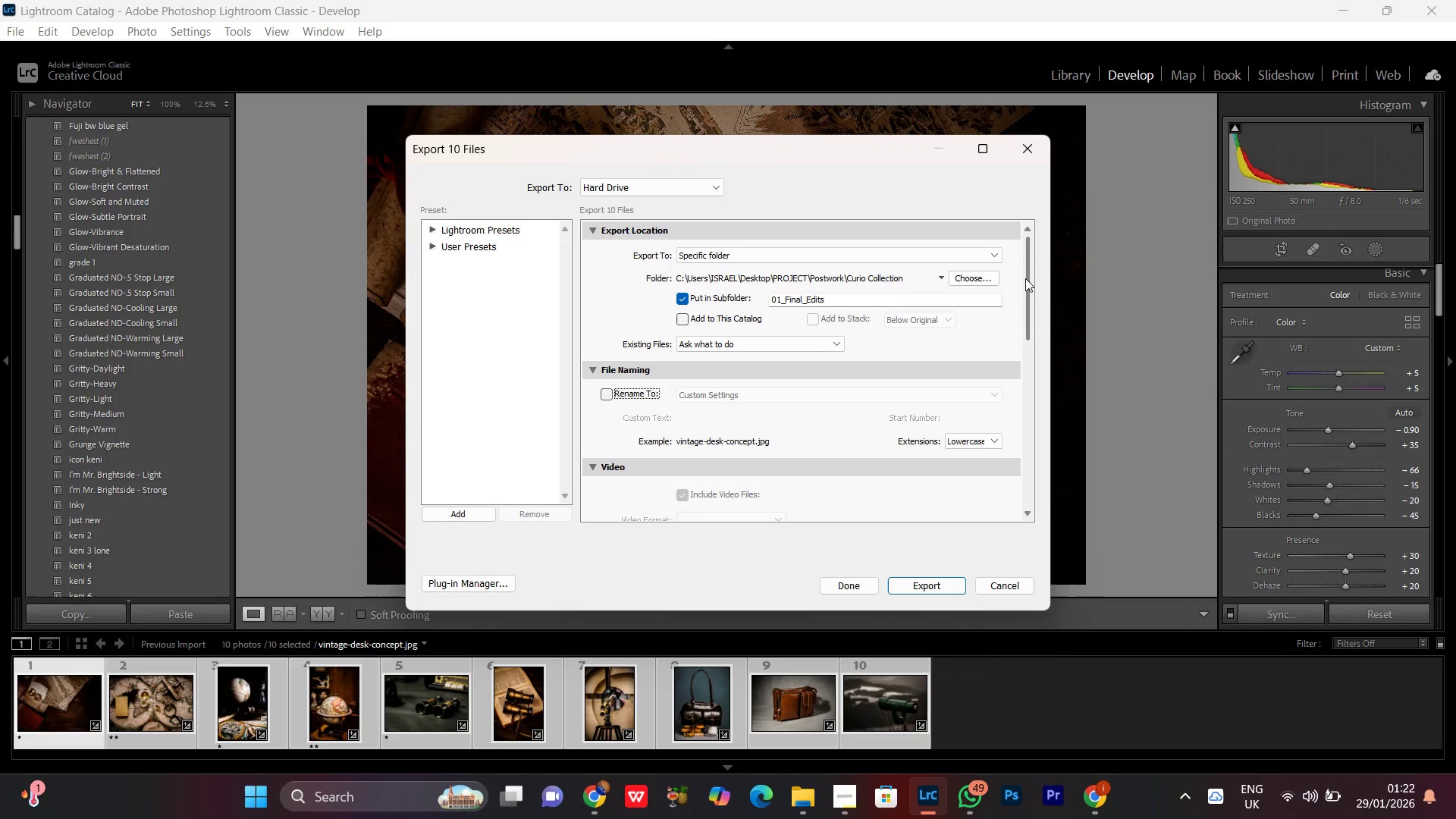 
left_click_drag(start_coordinate=[1025, 278], to_coordinate=[996, 468])
 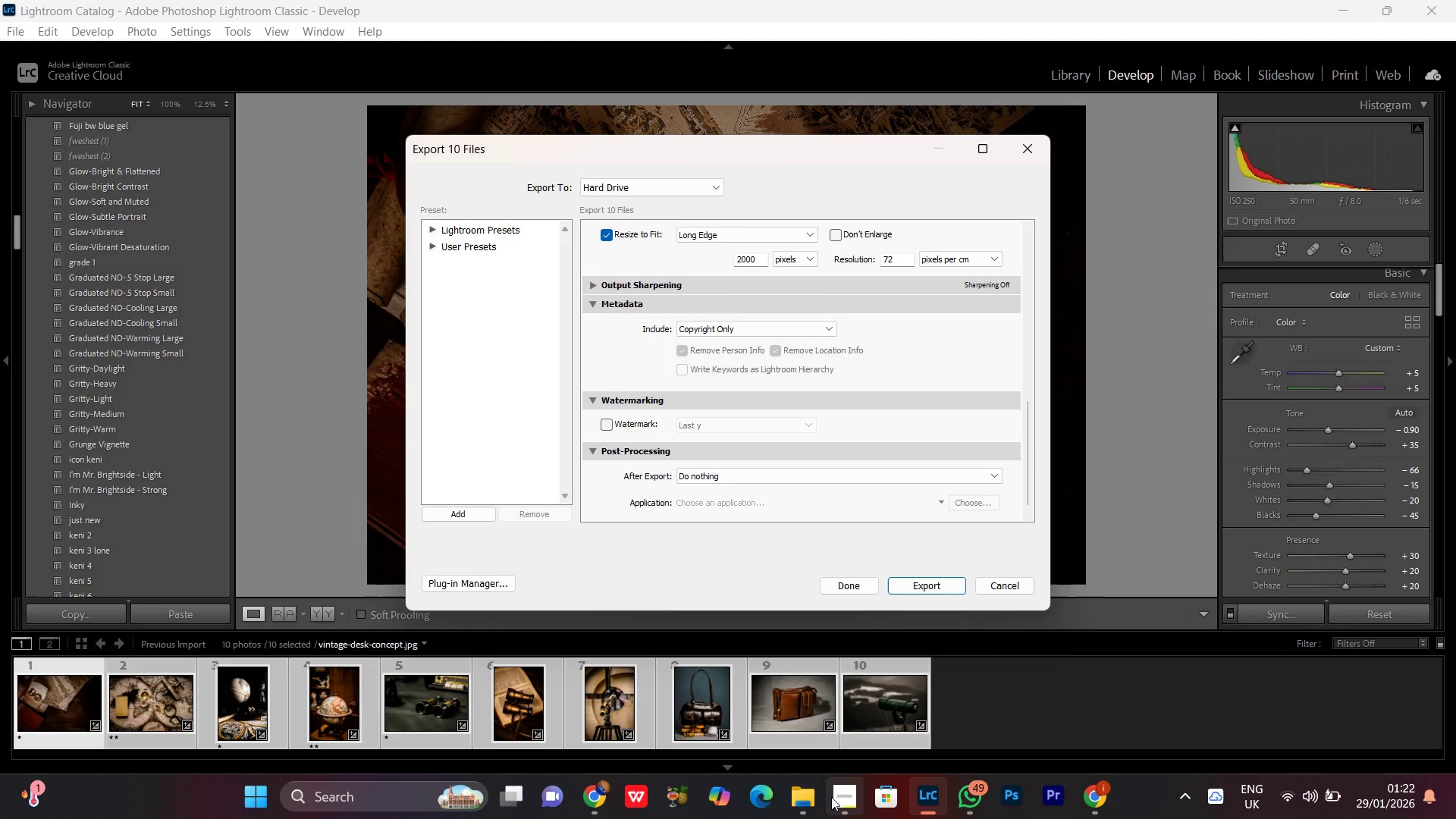 
left_click([831, 805])